 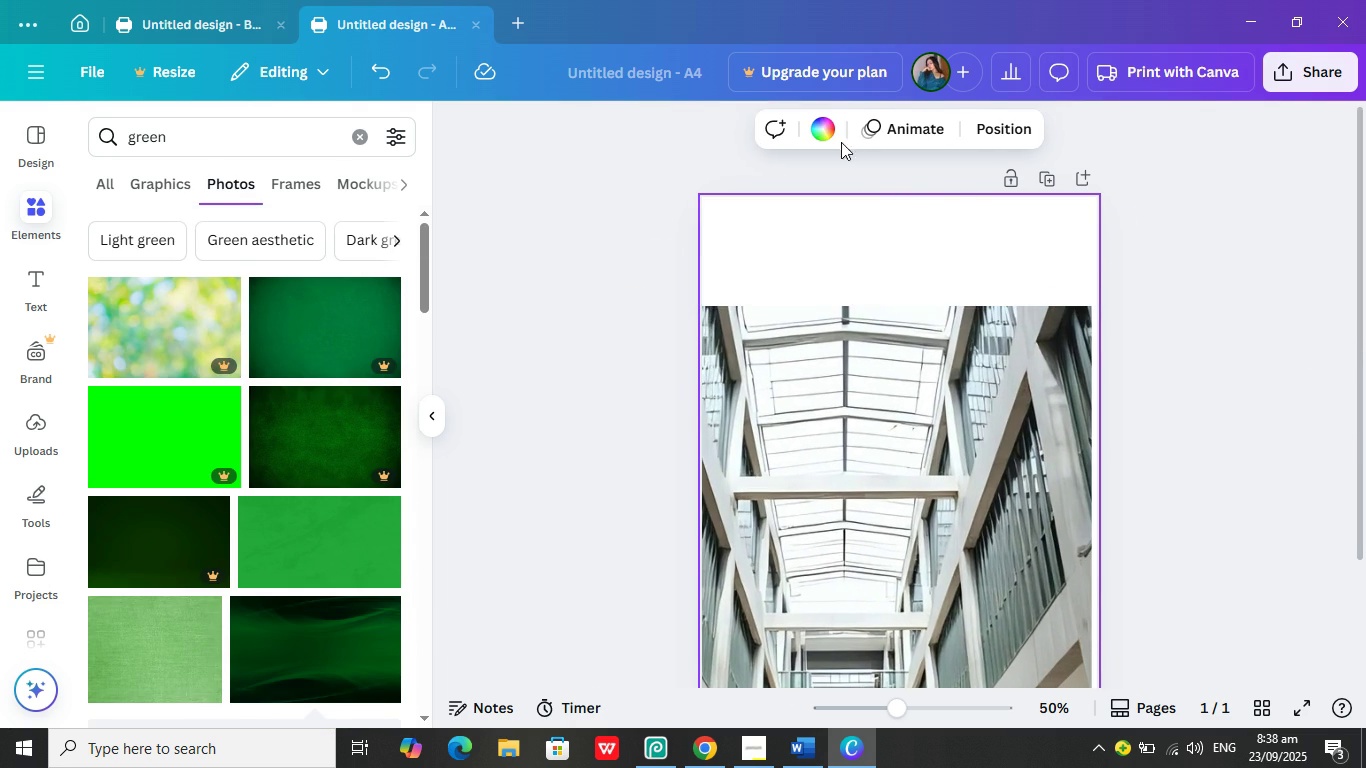 
left_click([827, 131])
 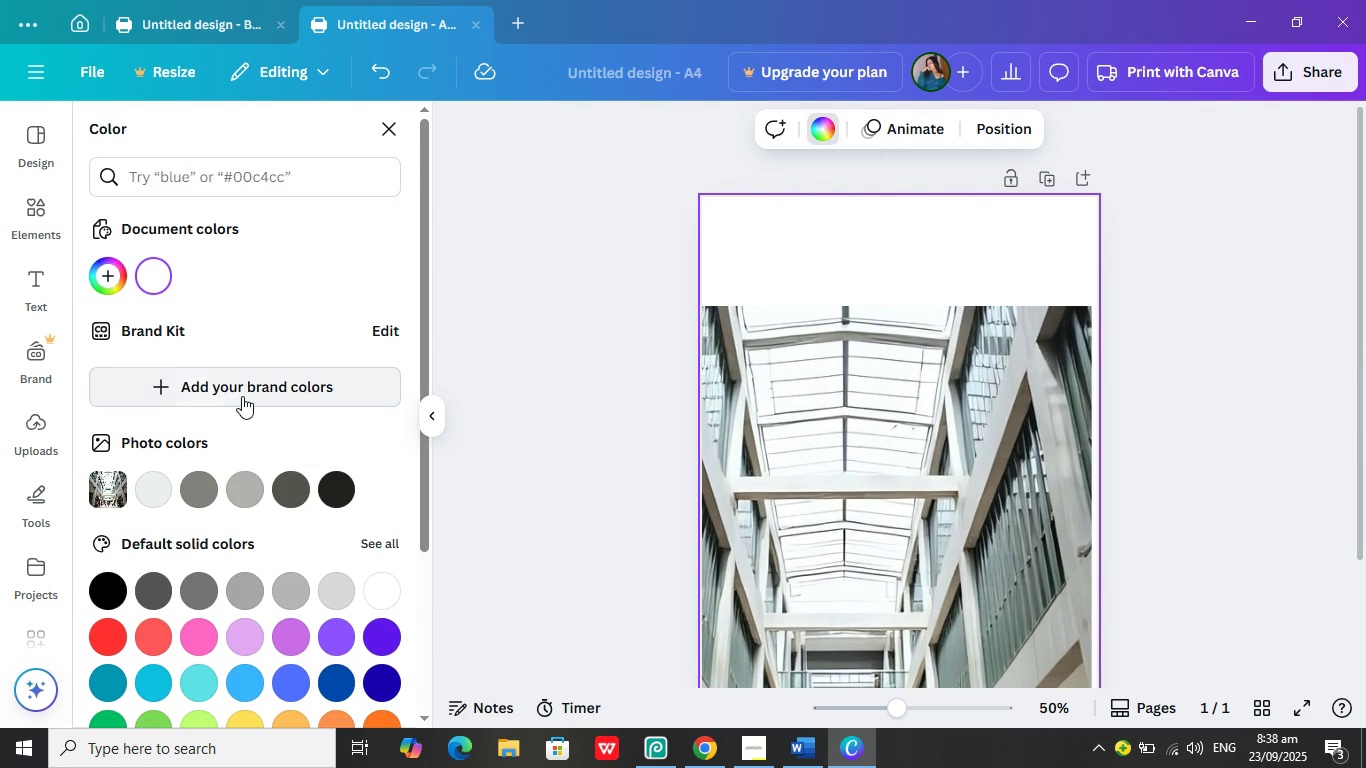 
scroll: coordinate [239, 412], scroll_direction: down, amount: 2.0
 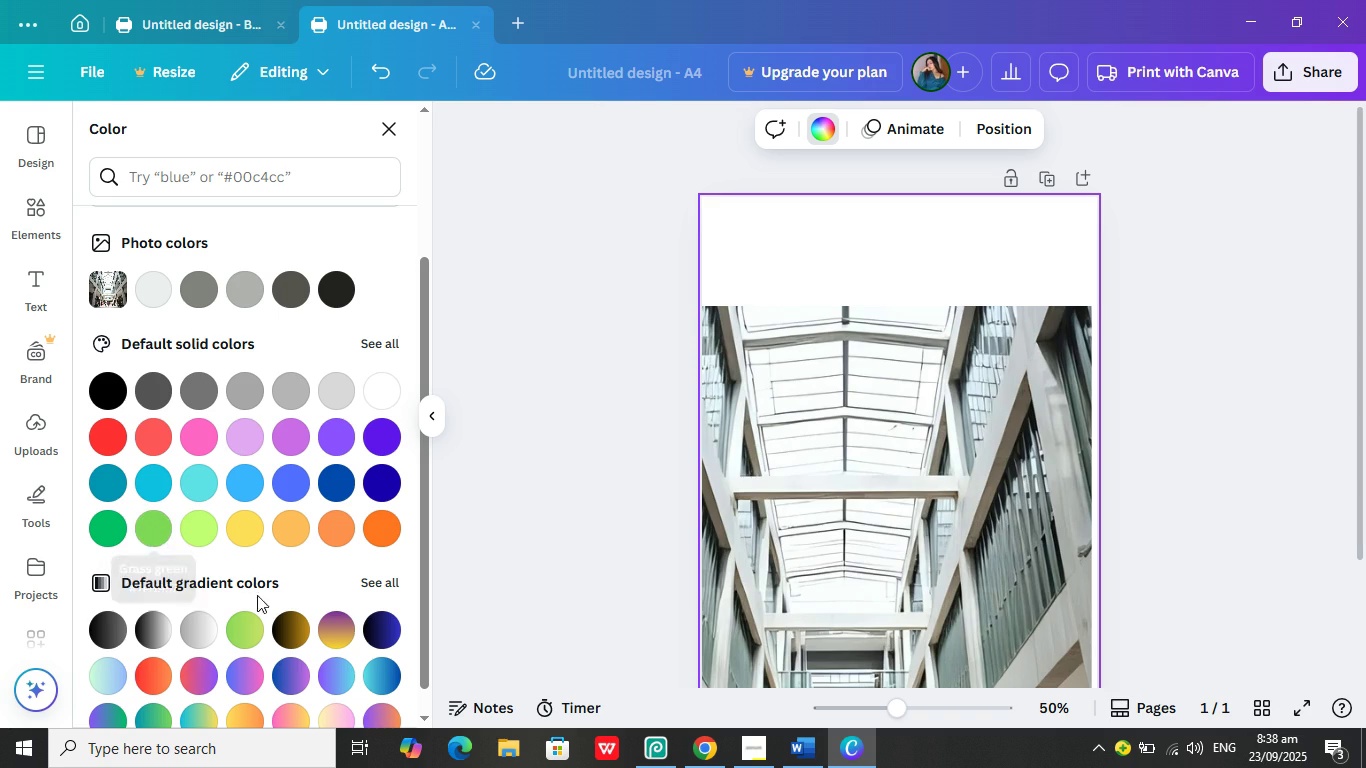 
scroll: coordinate [296, 538], scroll_direction: up, amount: 2.0
 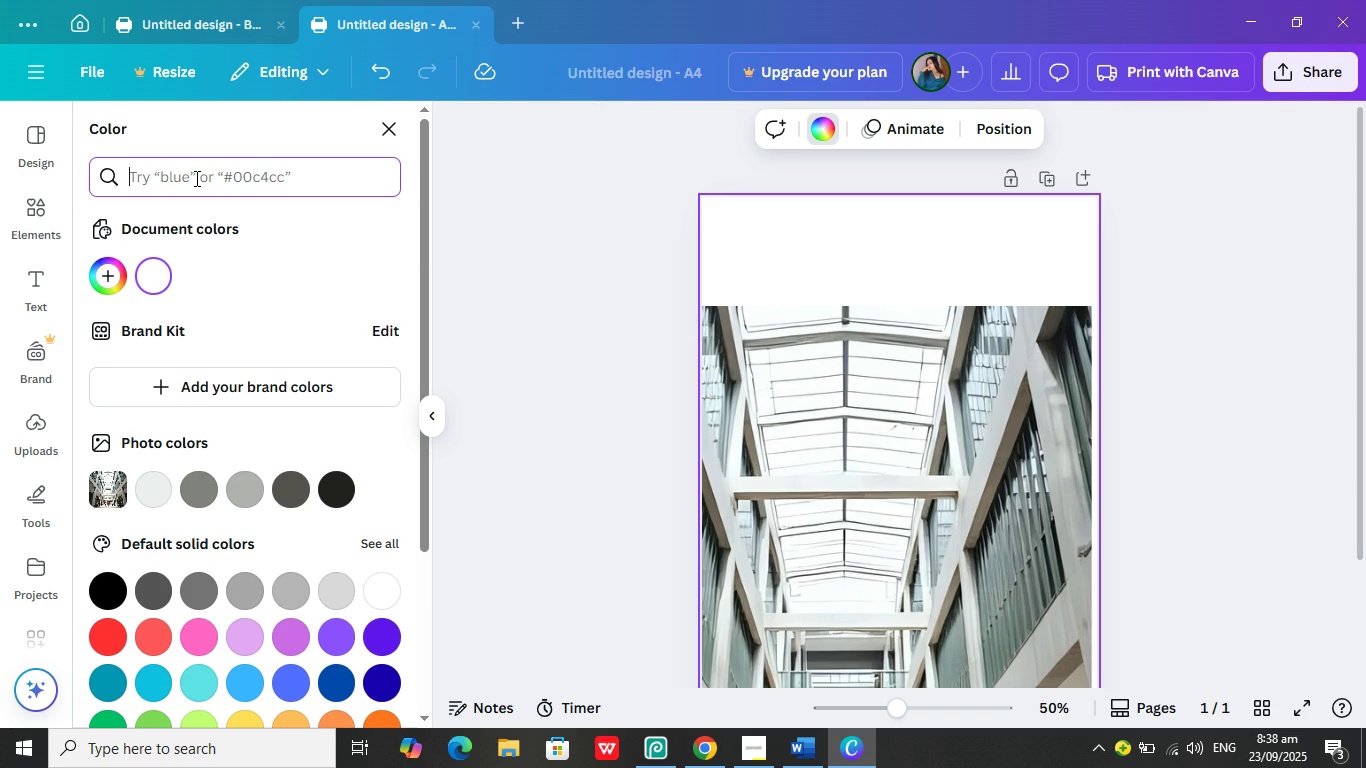 
left_click([195, 178])
 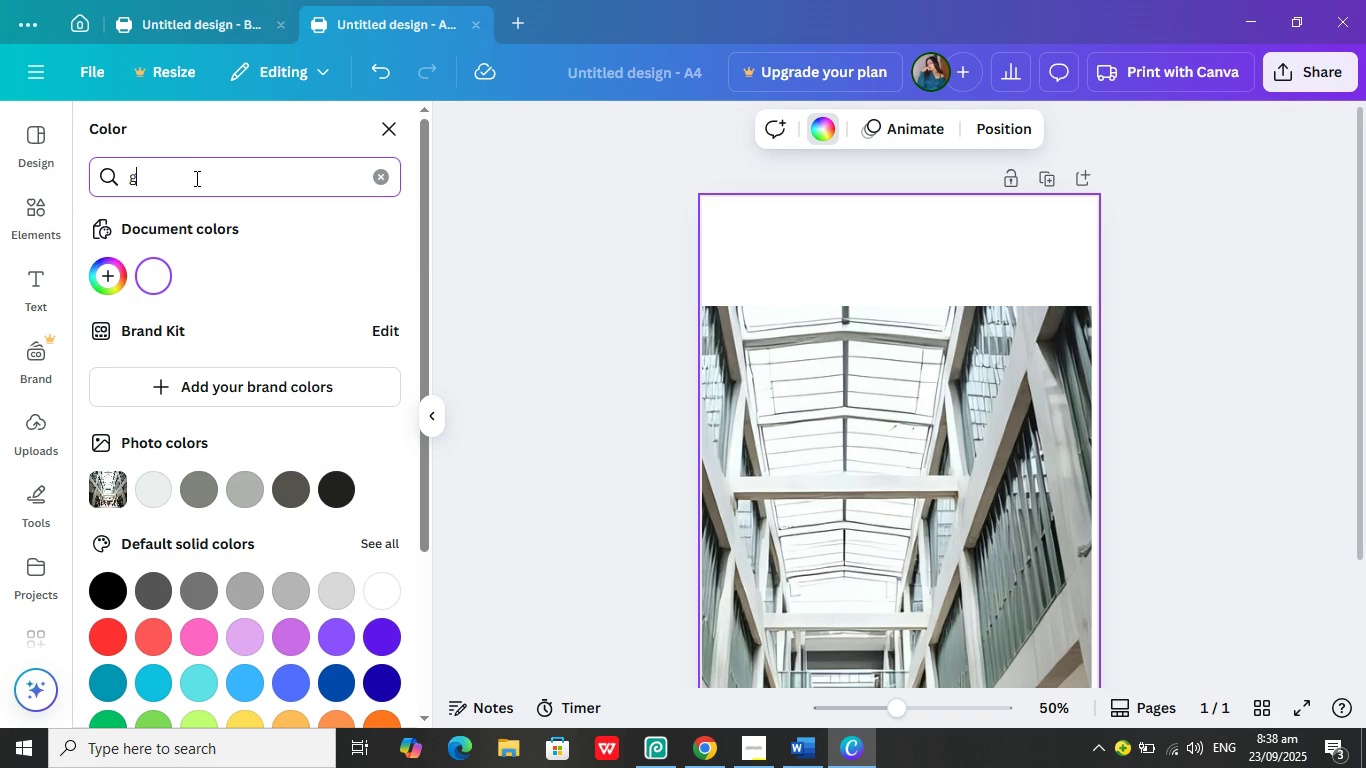 
type(green)
 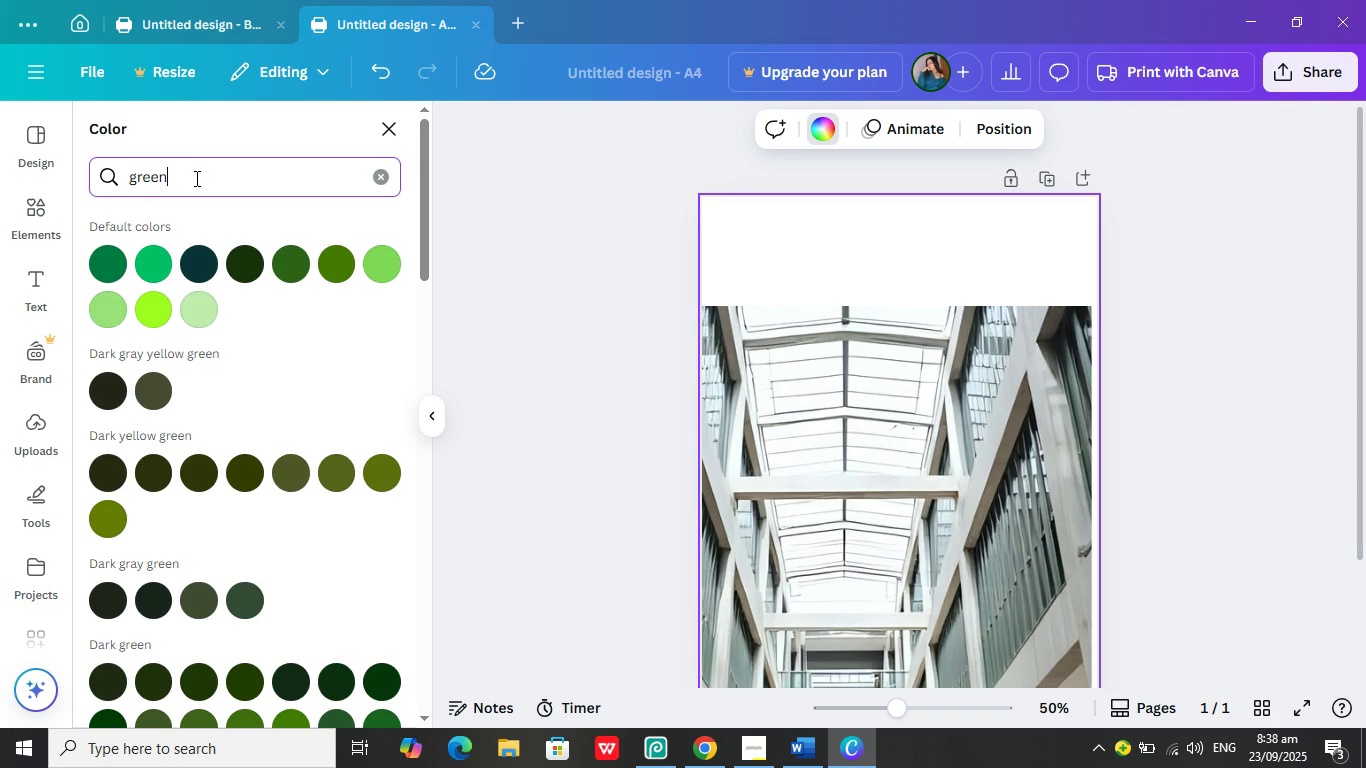 
key(Enter)
 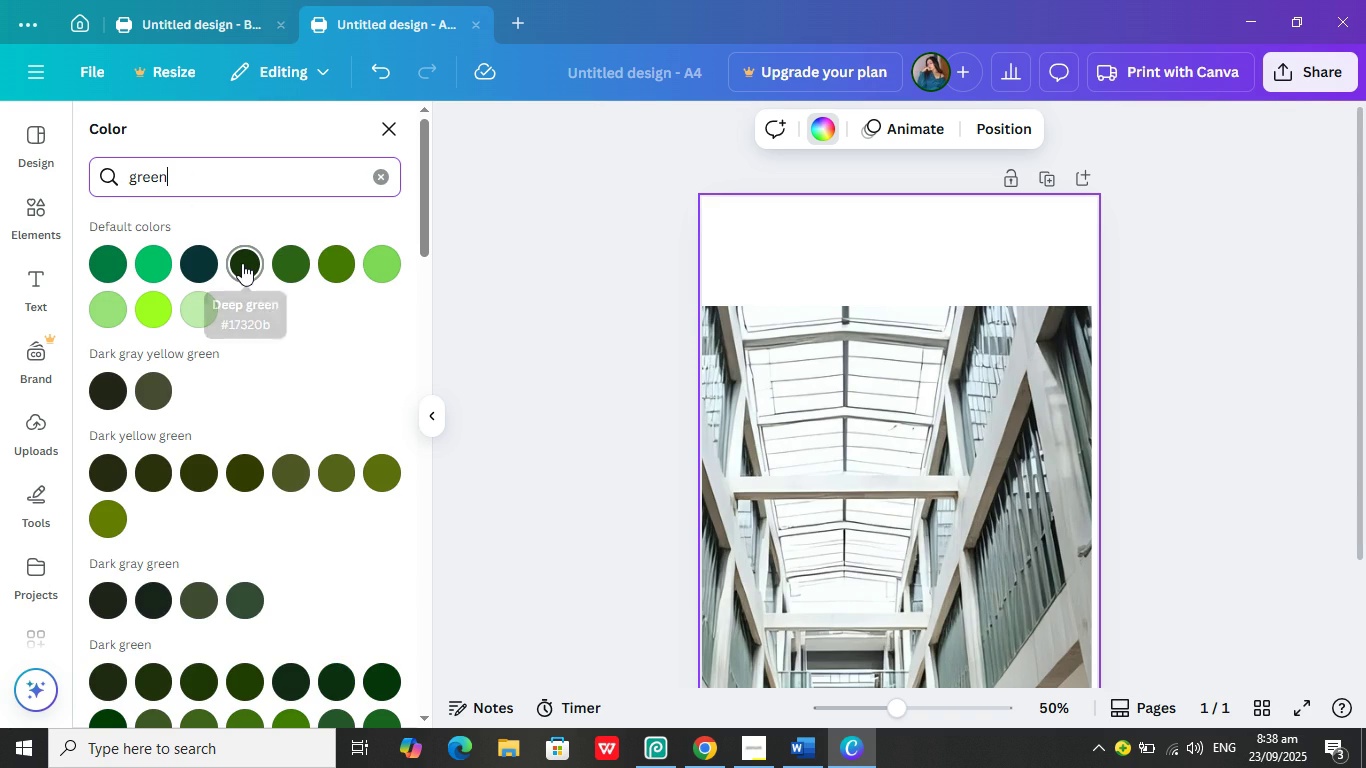 
left_click([242, 263])